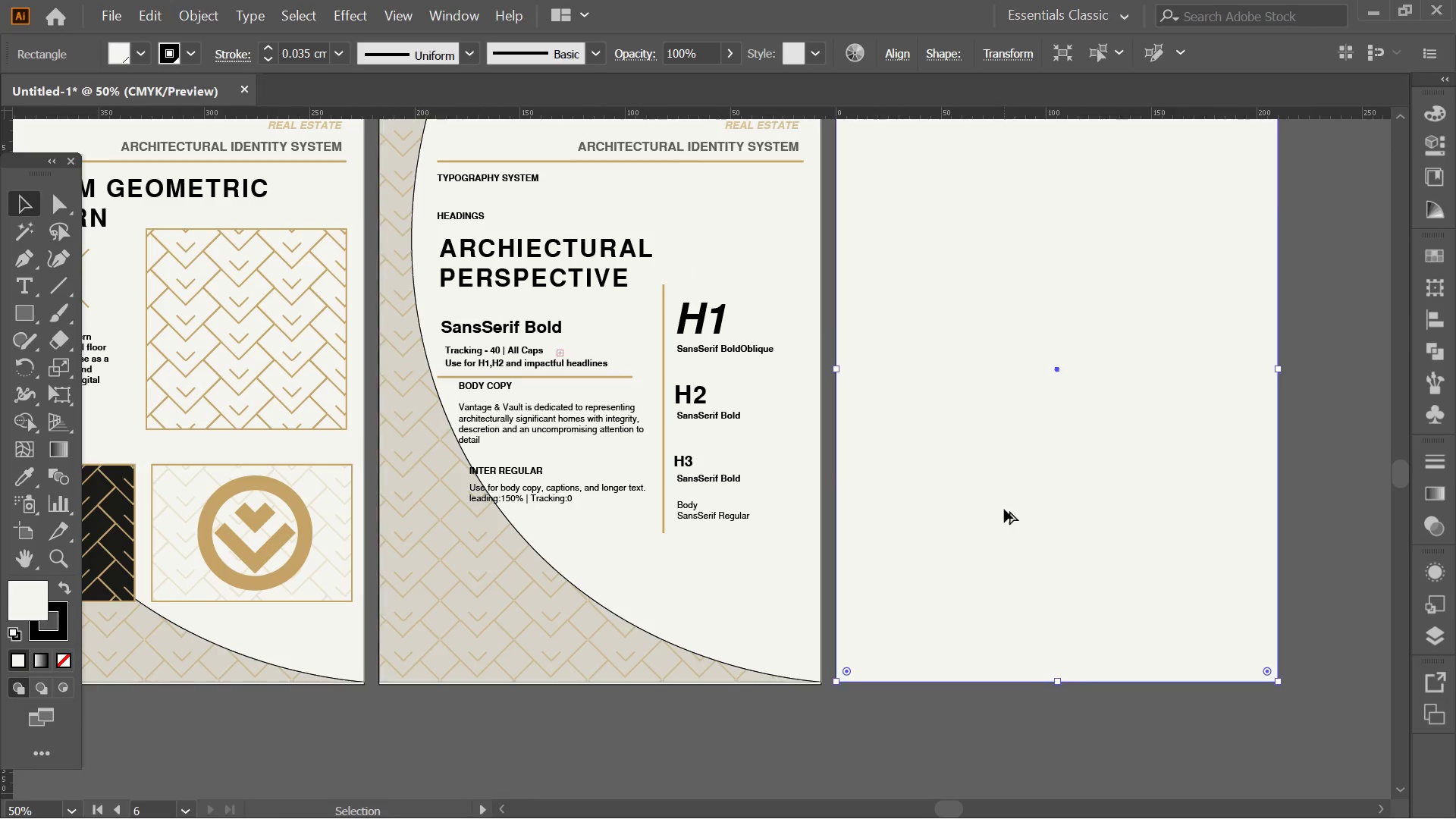 
hold_key(key=Space, duration=1.16)
 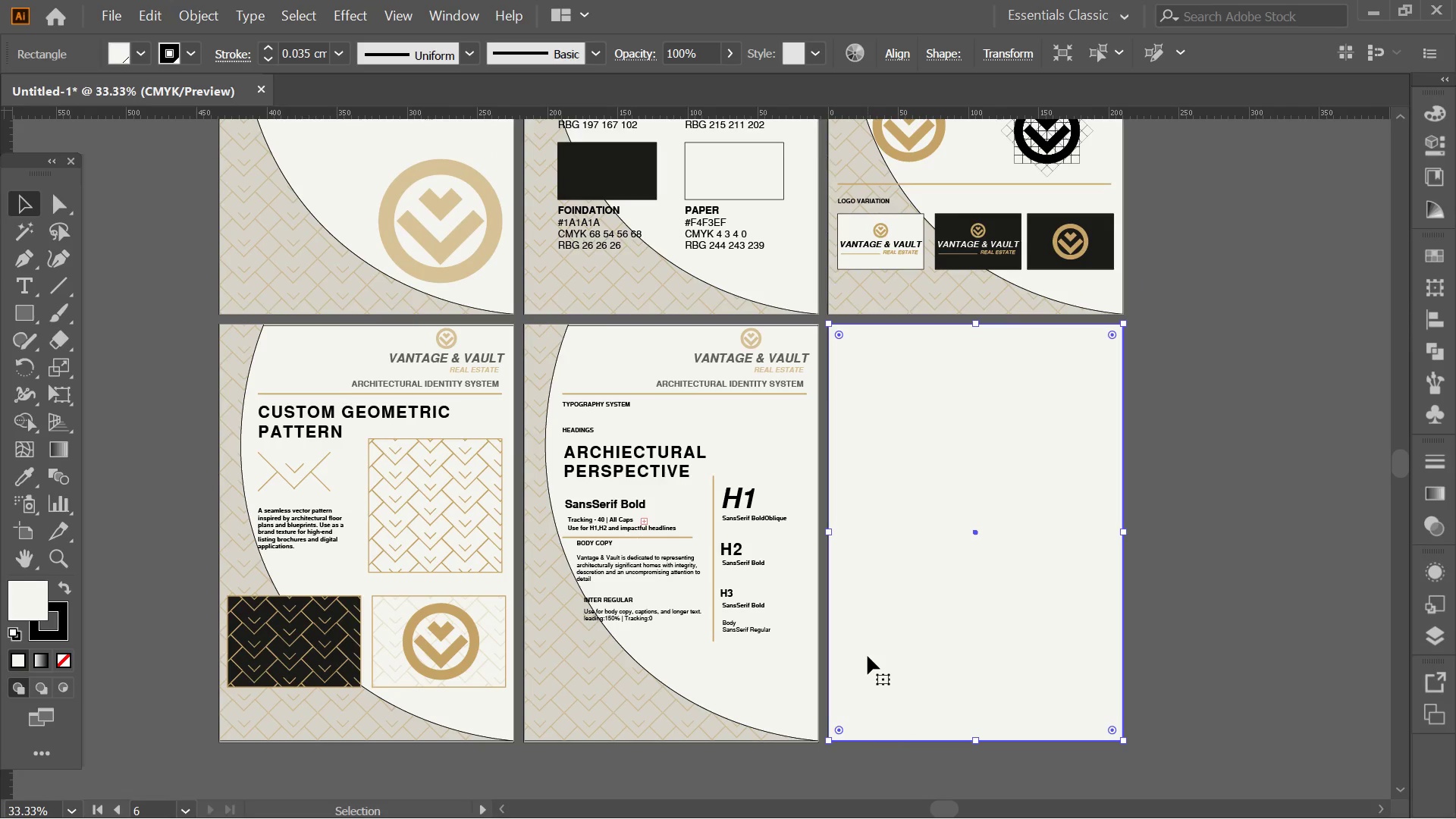 
scroll: coordinate [1004, 509], scroll_direction: down, amount: 1.0
 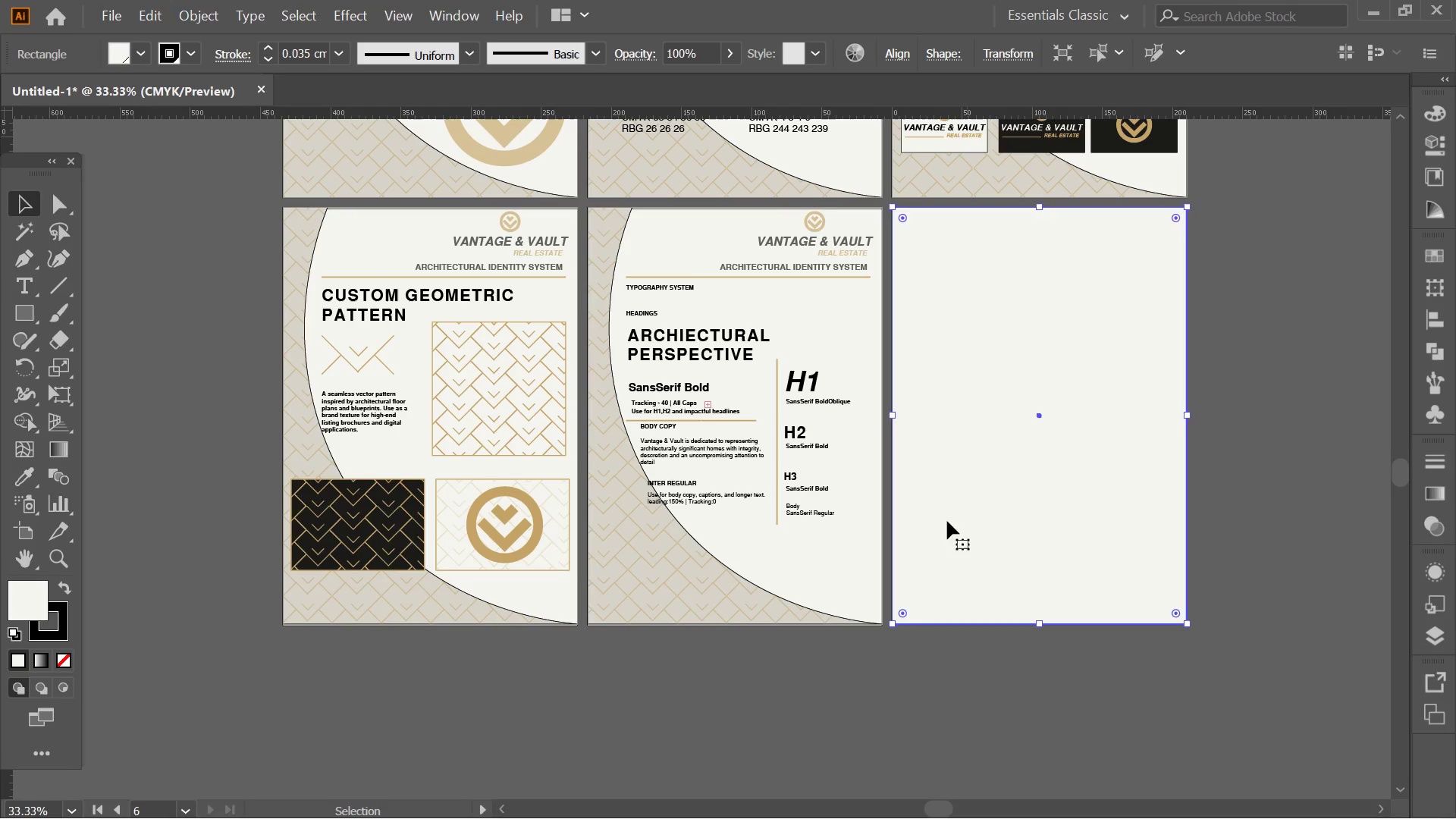 
left_click_drag(start_coordinate=[927, 545], to_coordinate=[868, 656])
 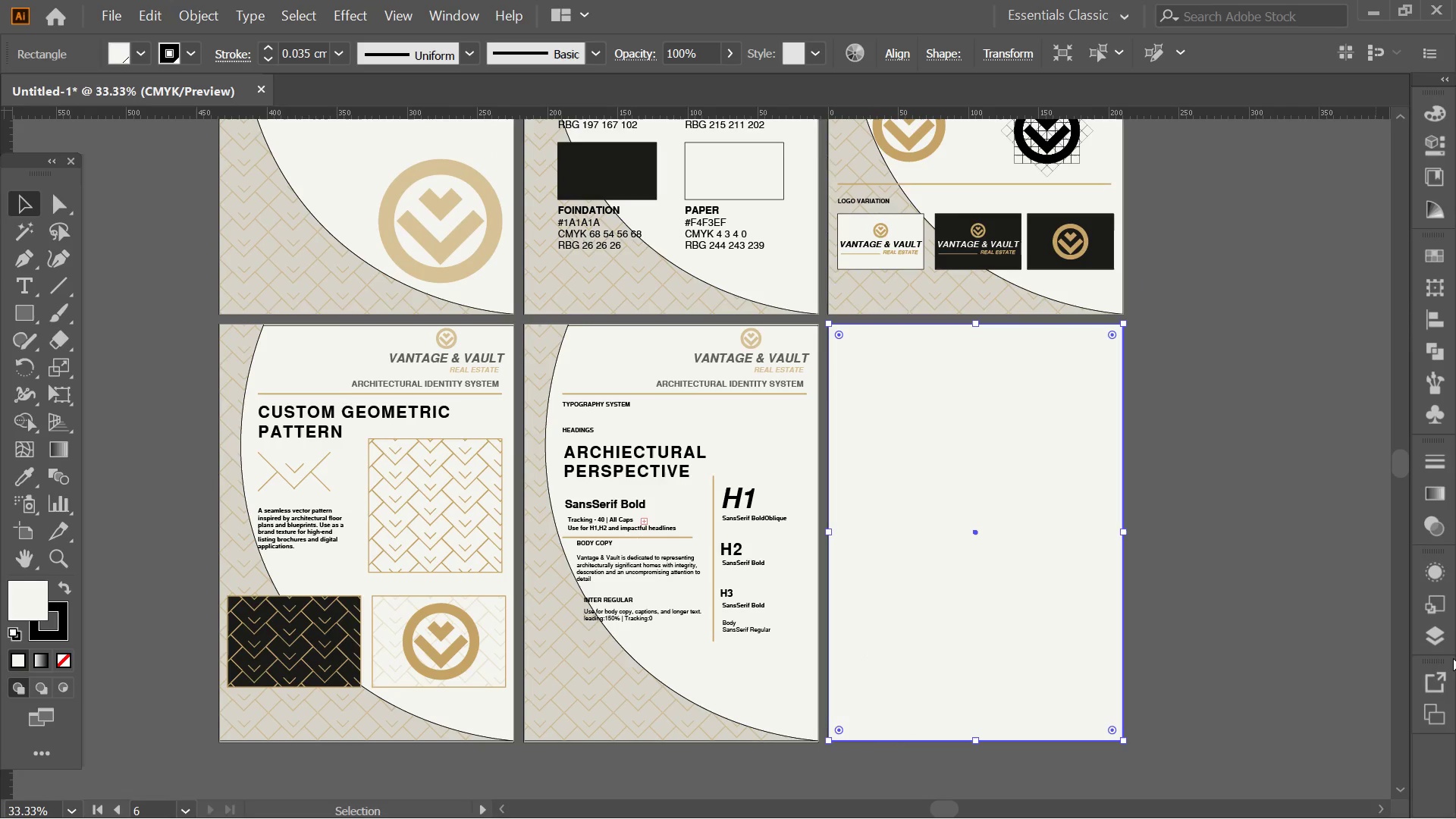 
left_click([1441, 647])
 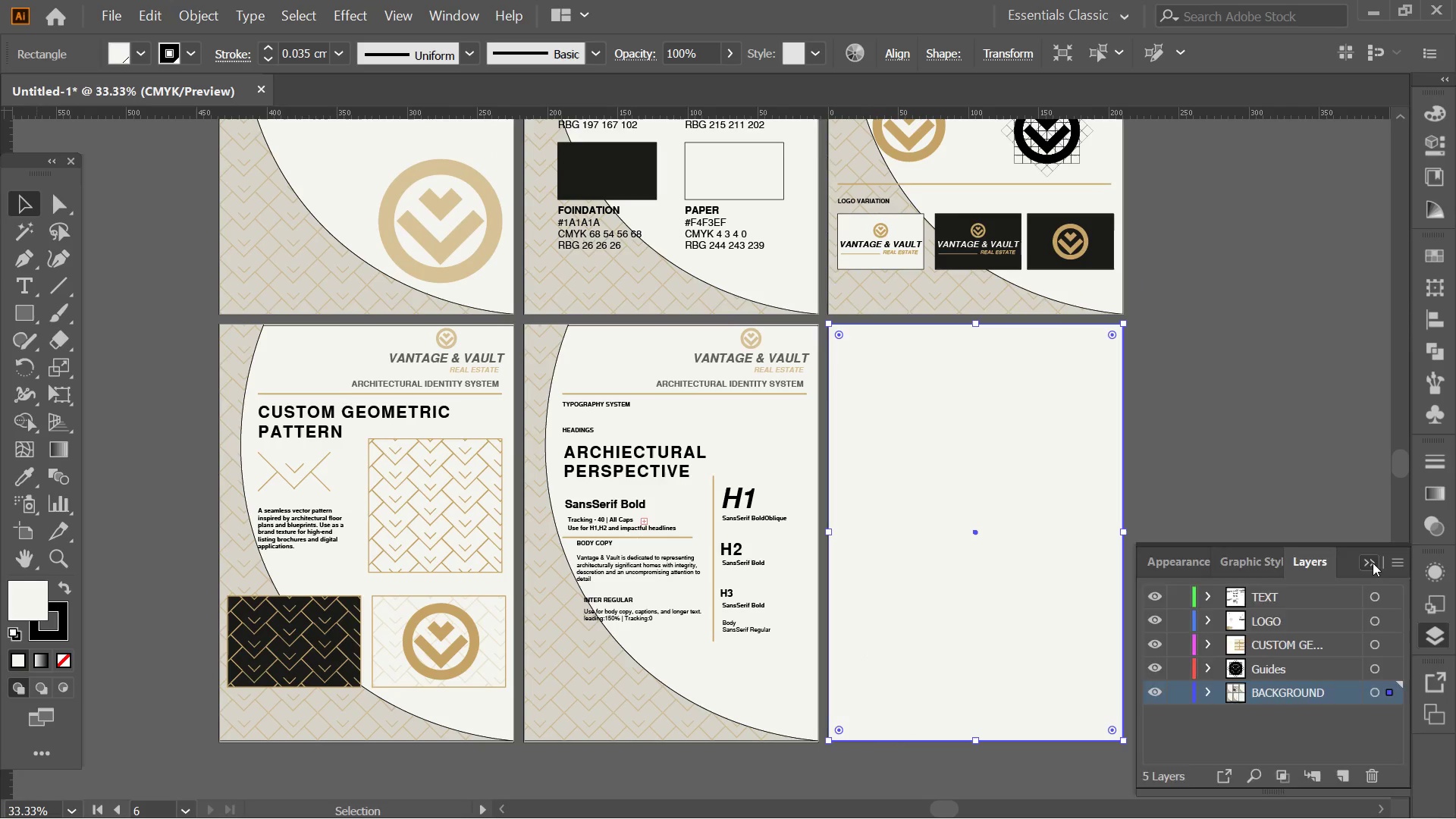 
double_click([1043, 469])
 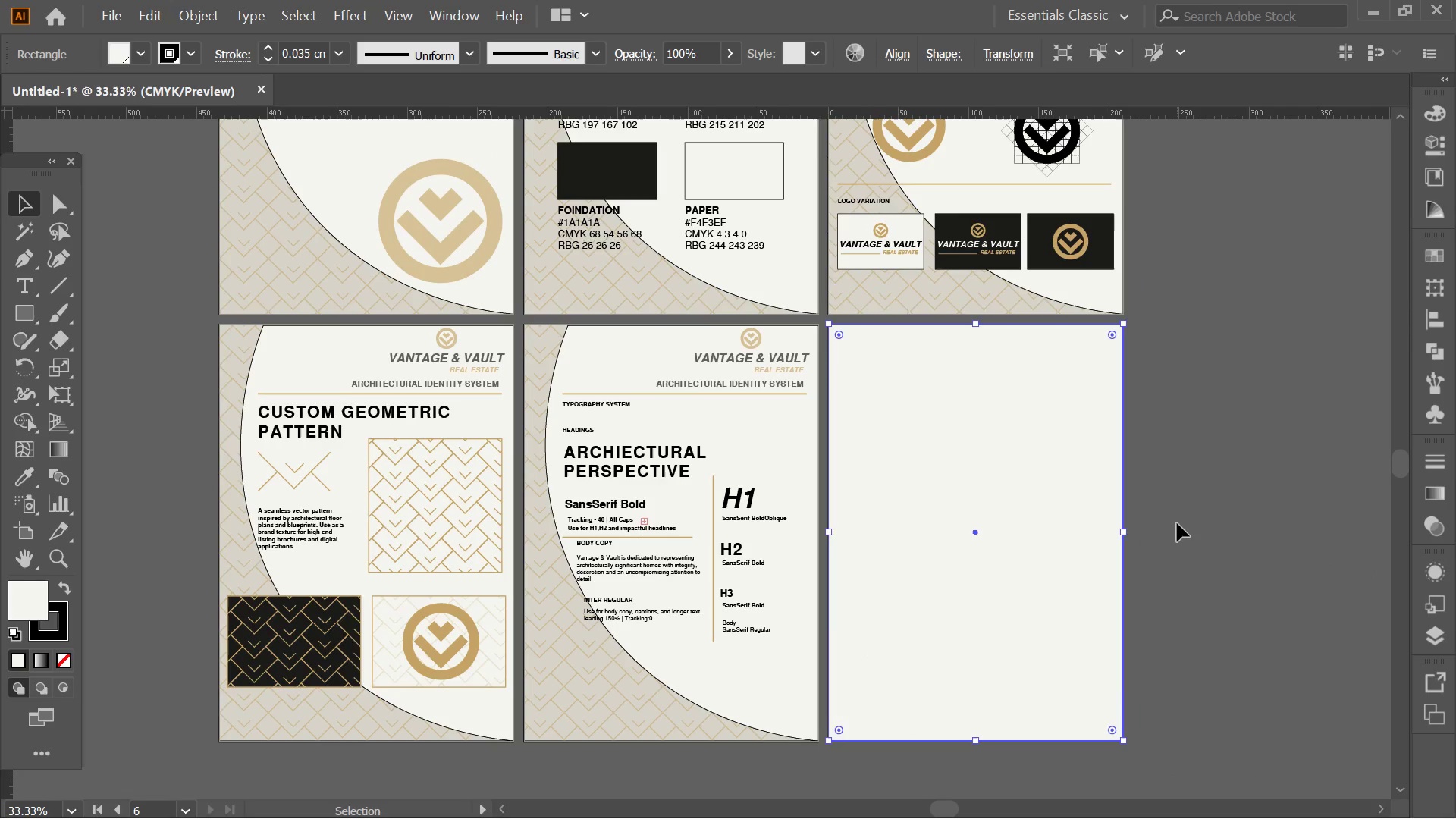 
triple_click([1177, 523])
 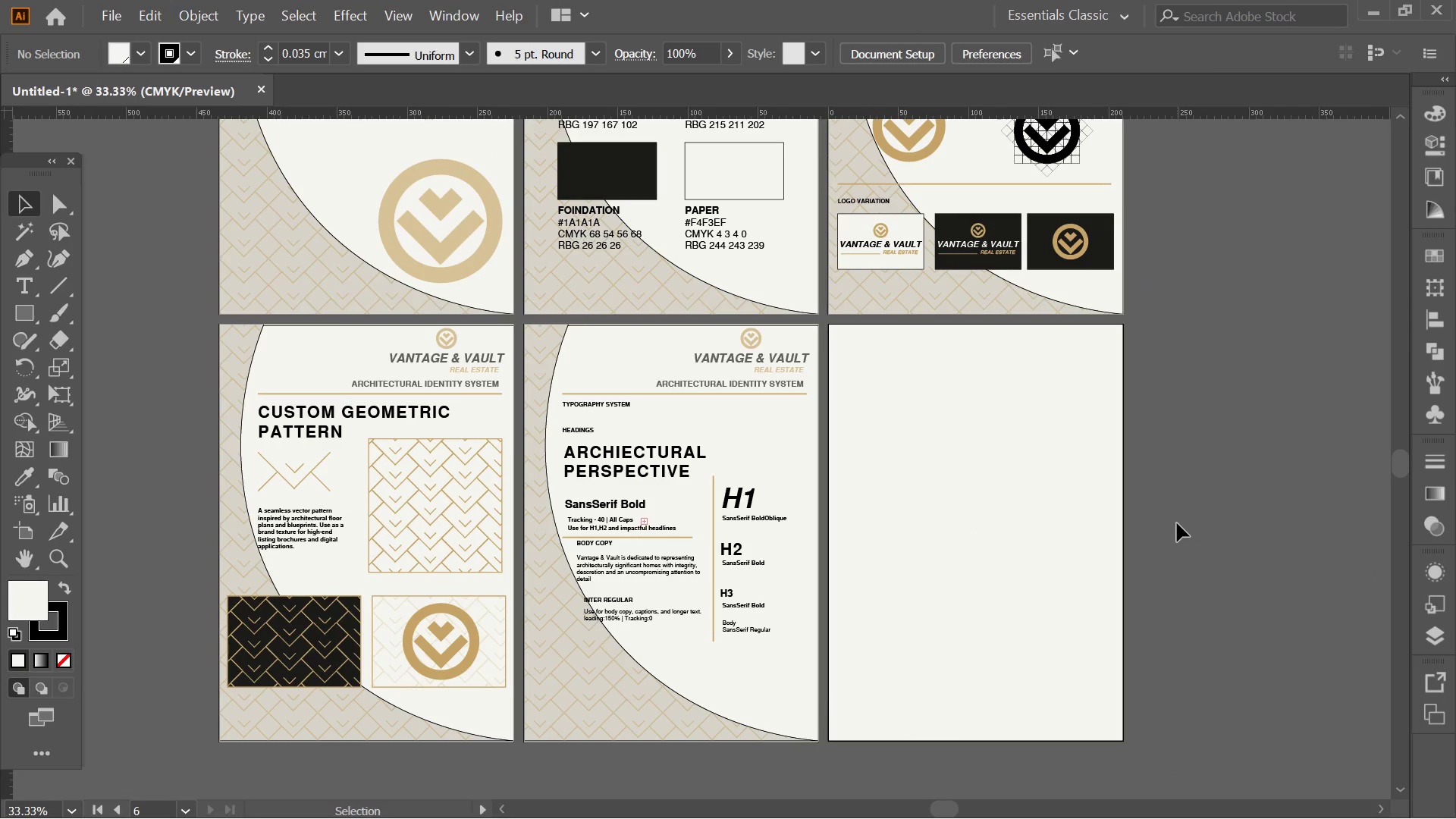 
wait(7.22)
 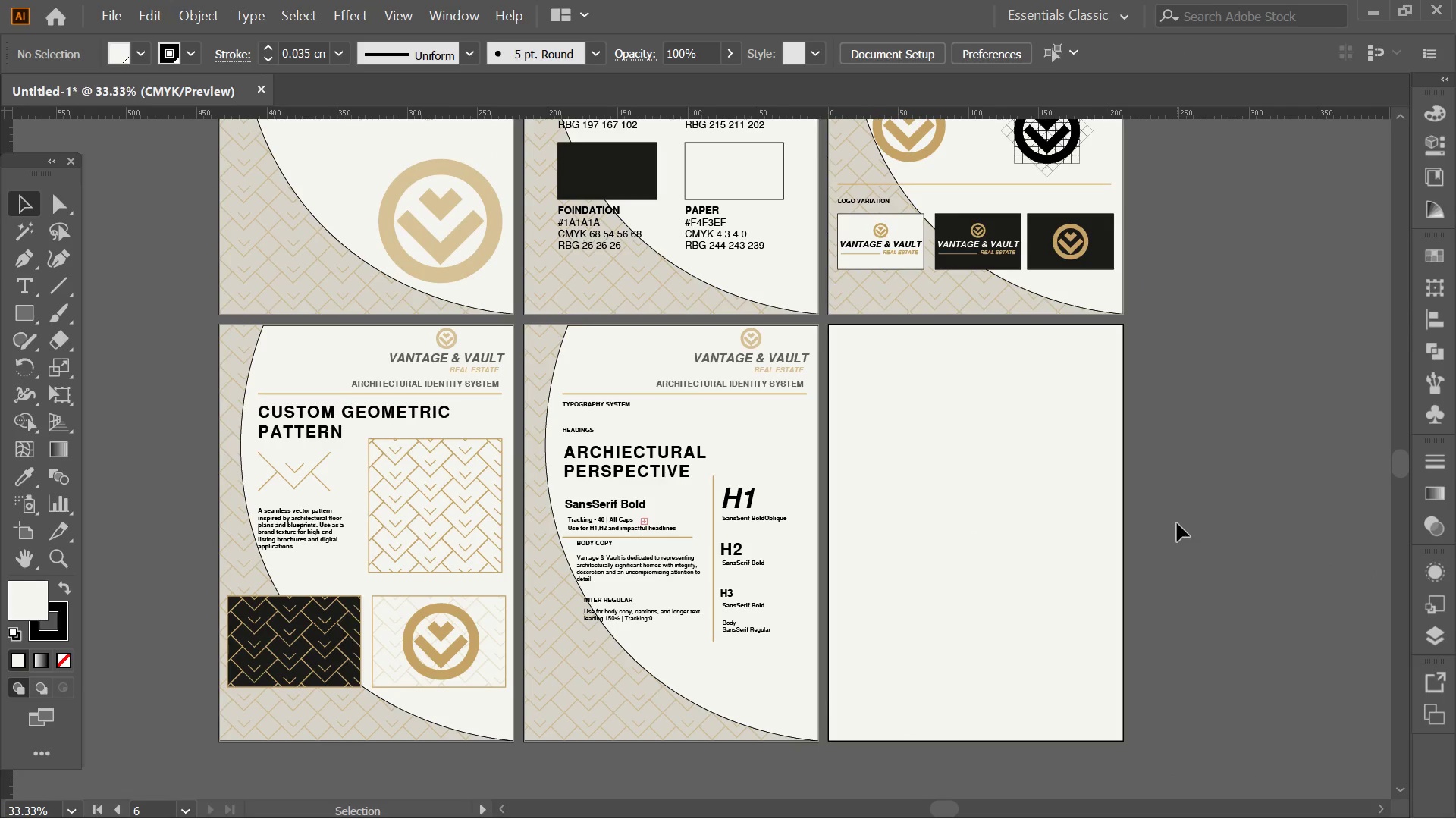 
key(Alt+AltLeft)
 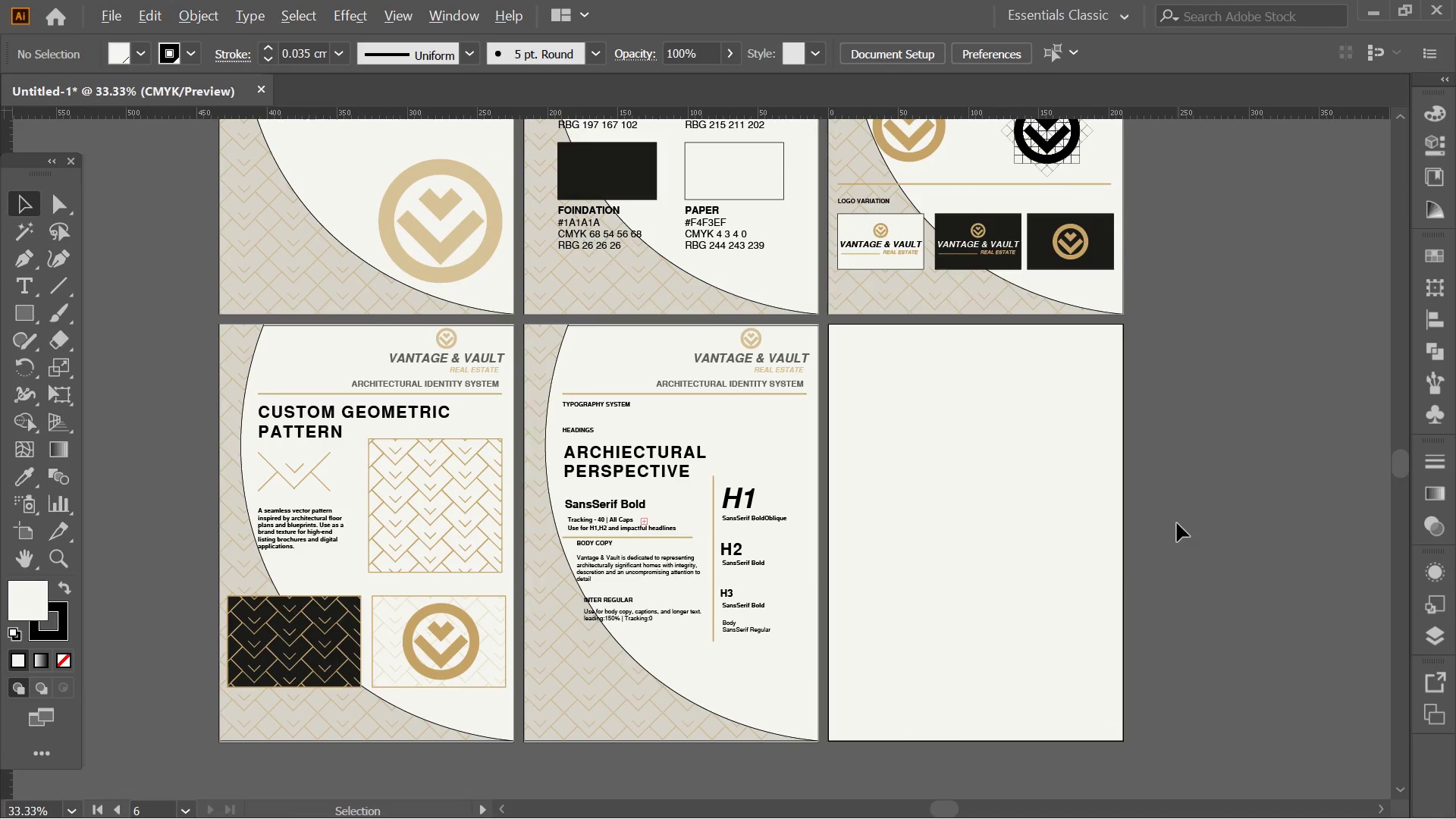 
key(Alt+Tab)